 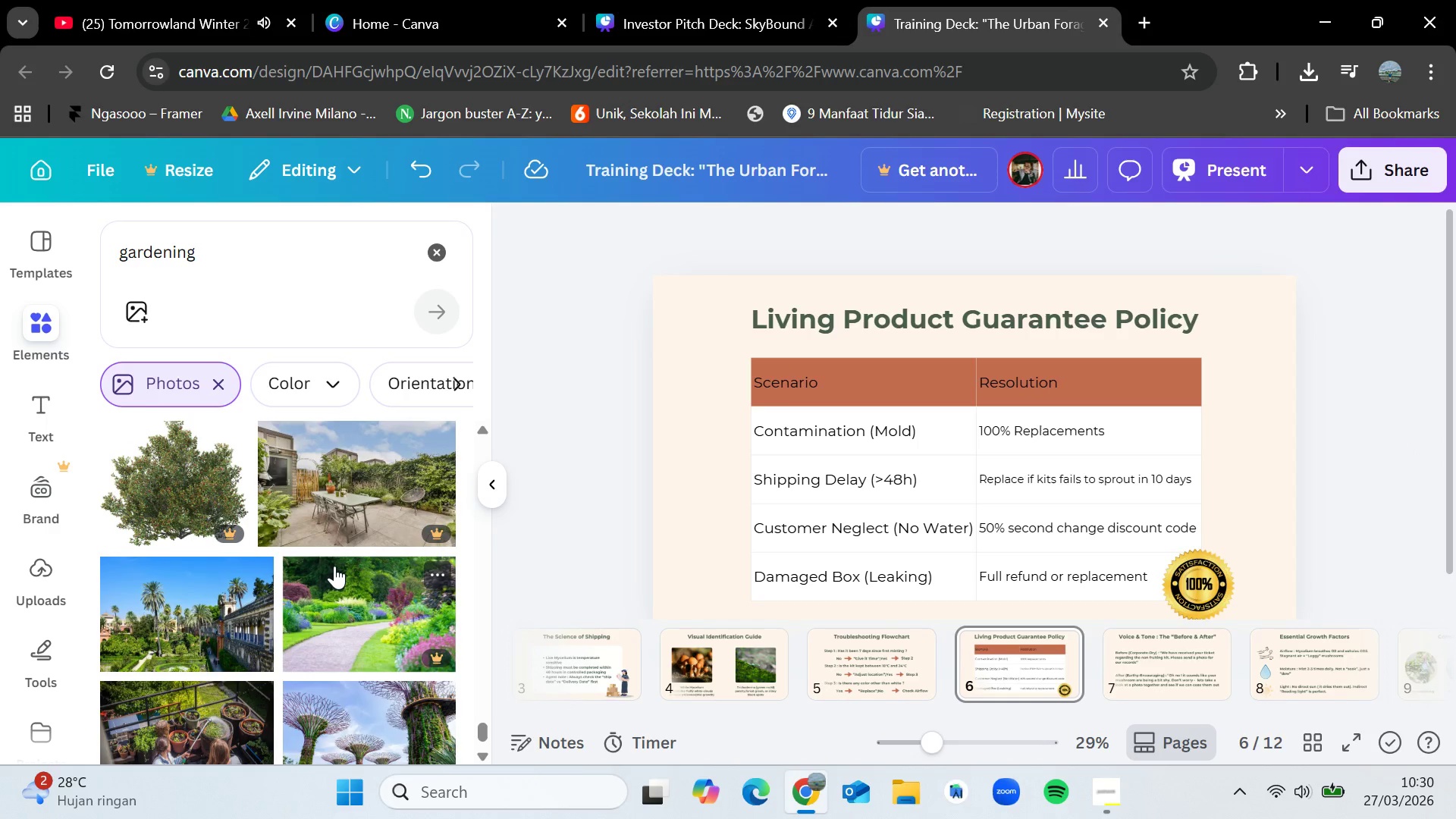 
scroll: coordinate [334, 566], scroll_direction: down, amount: 1.0
 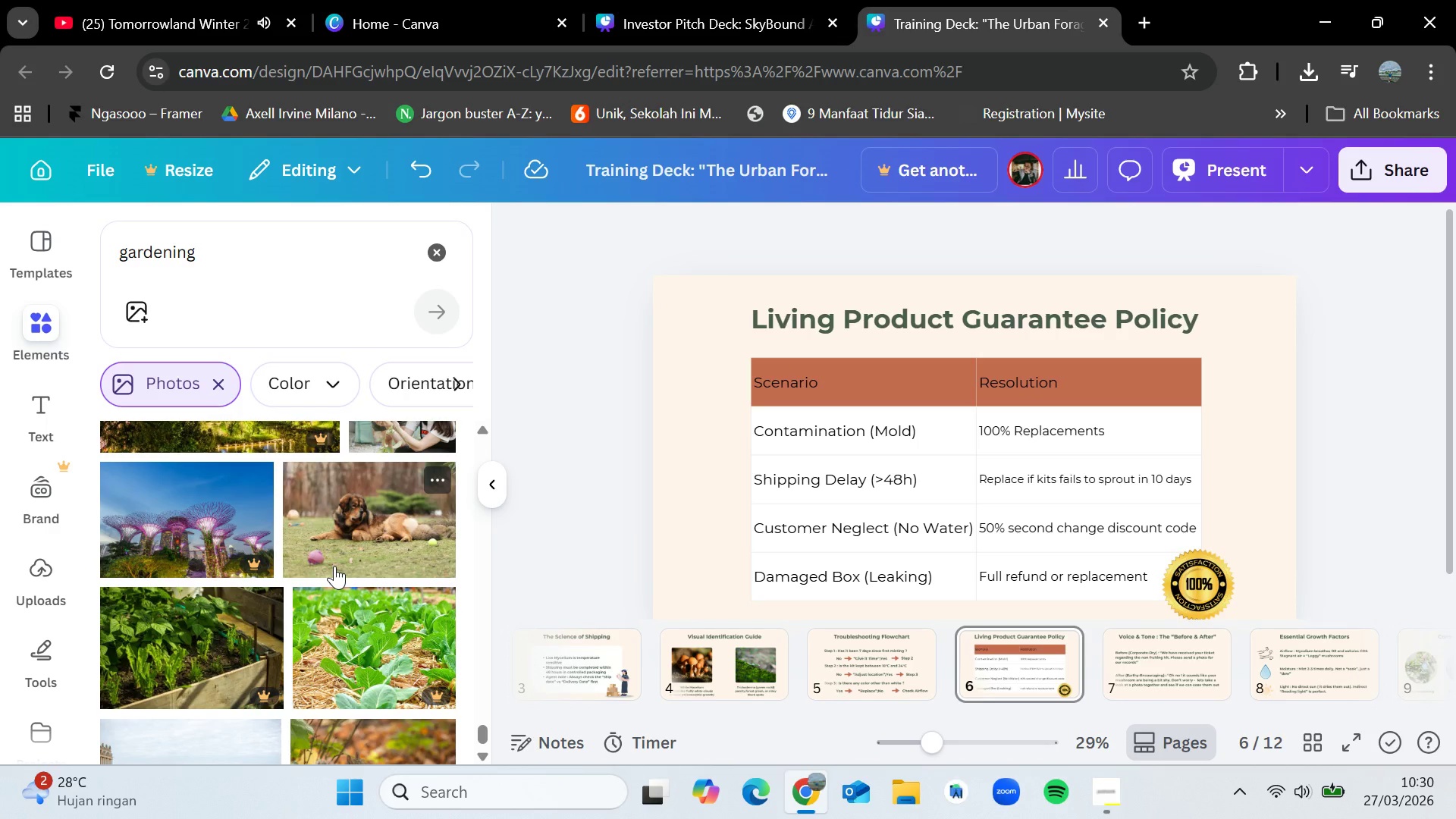 
wait(8.55)
 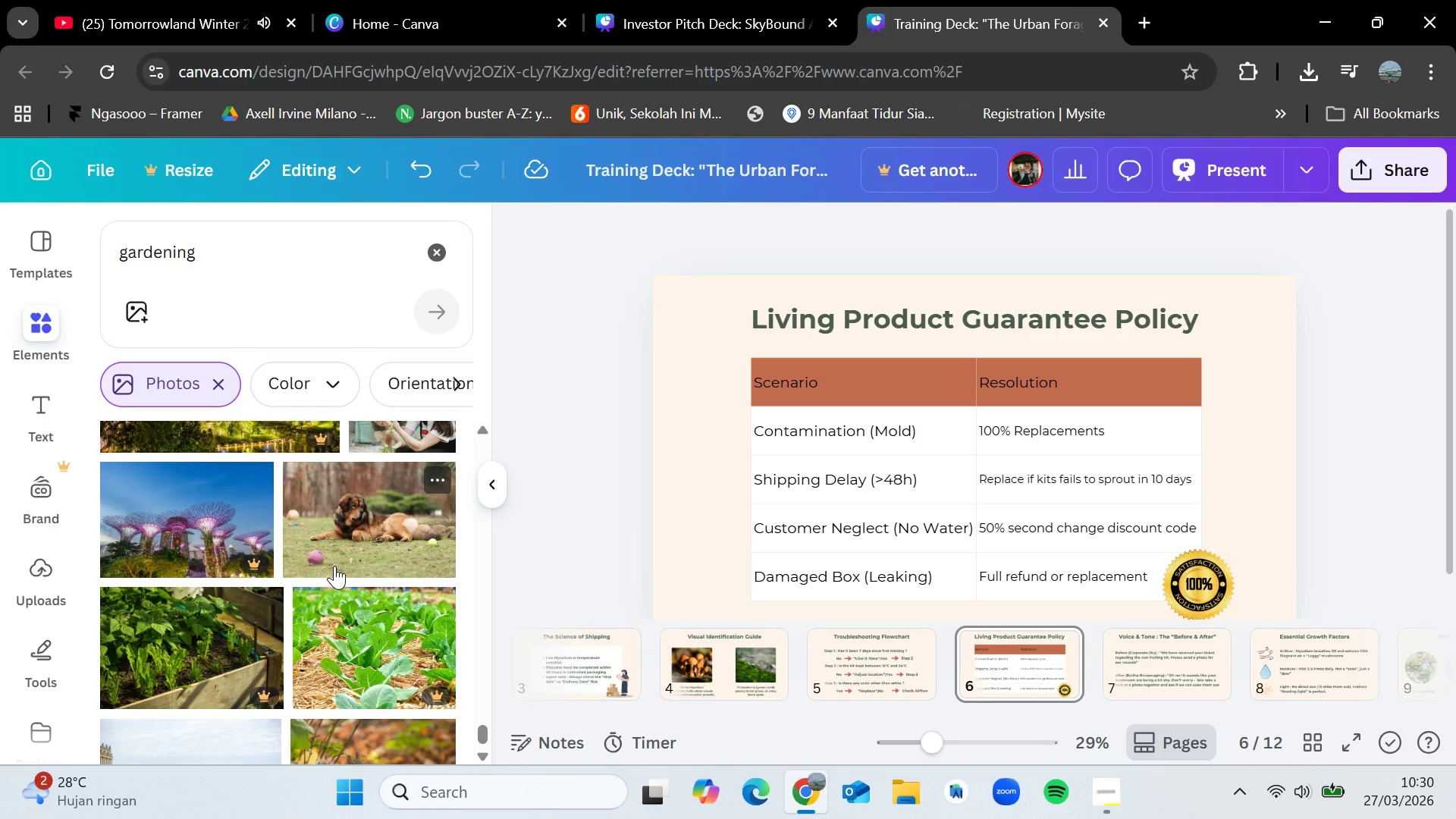 
scroll: coordinate [334, 566], scroll_direction: down, amount: 12.0
 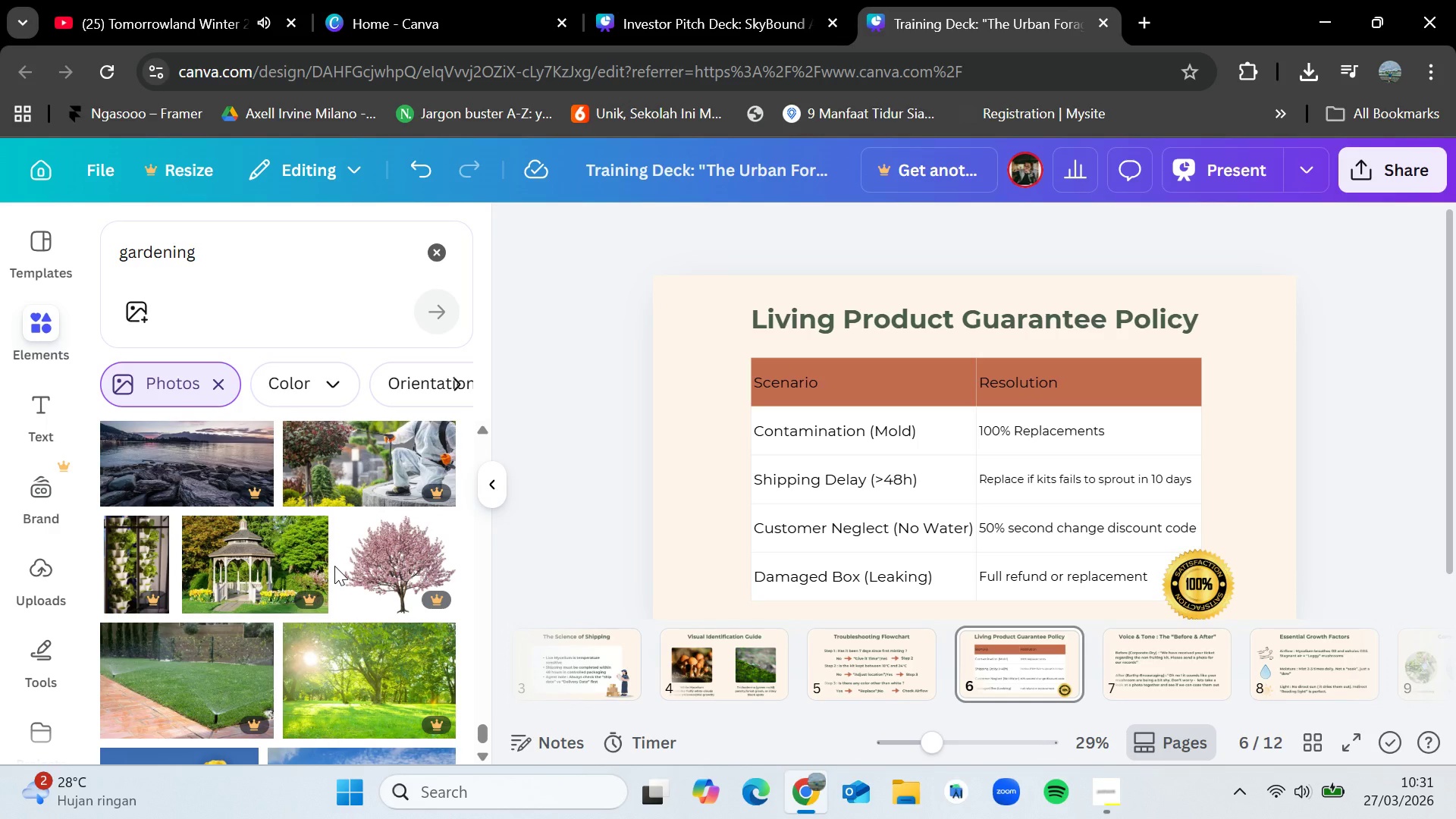 
scroll: coordinate [334, 566], scroll_direction: down, amount: 4.0
 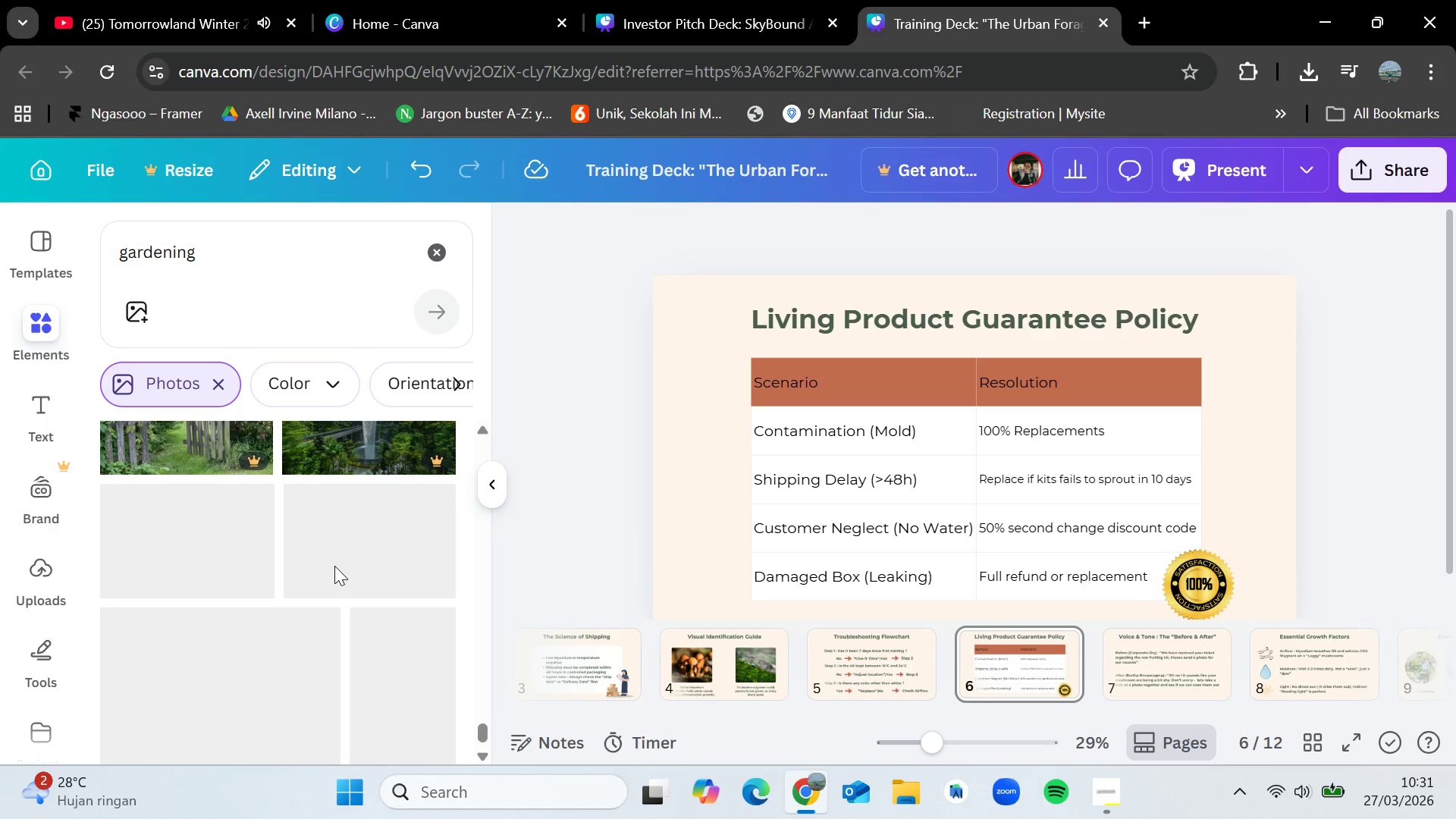 
scroll: coordinate [334, 566], scroll_direction: none, amount: 0.0
 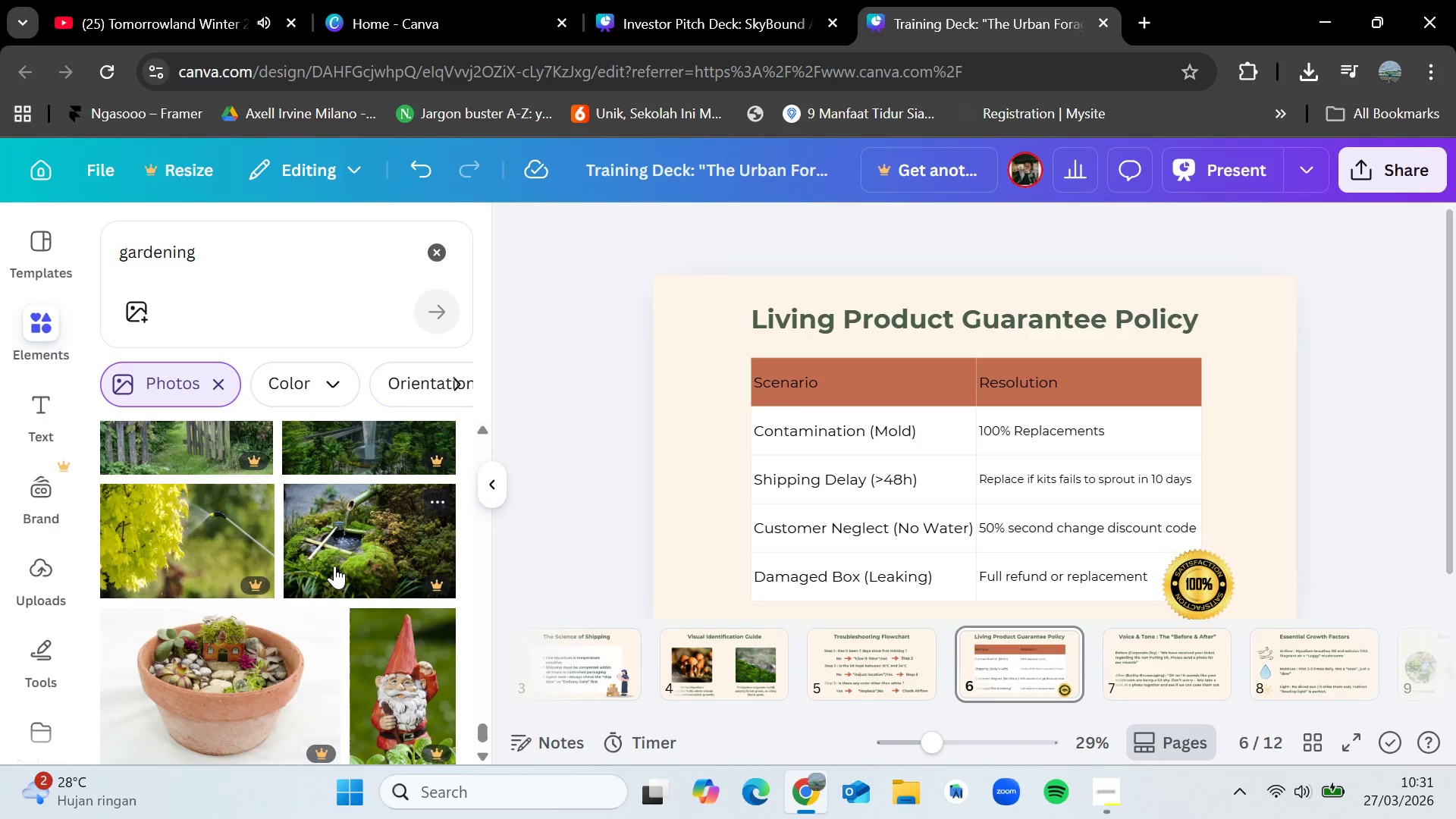 
scroll: coordinate [334, 566], scroll_direction: down, amount: 3.0
 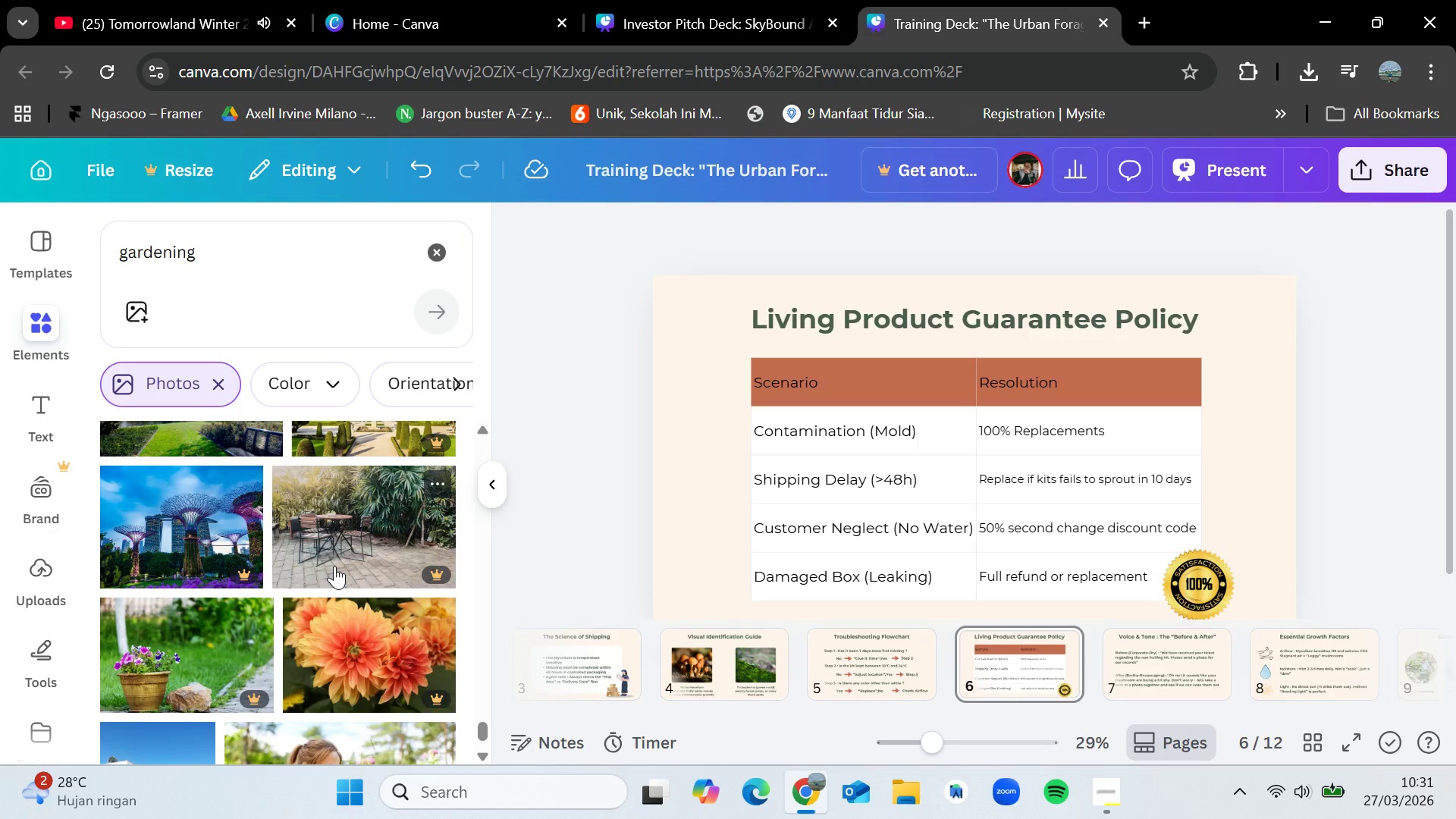 
wait(5.51)
 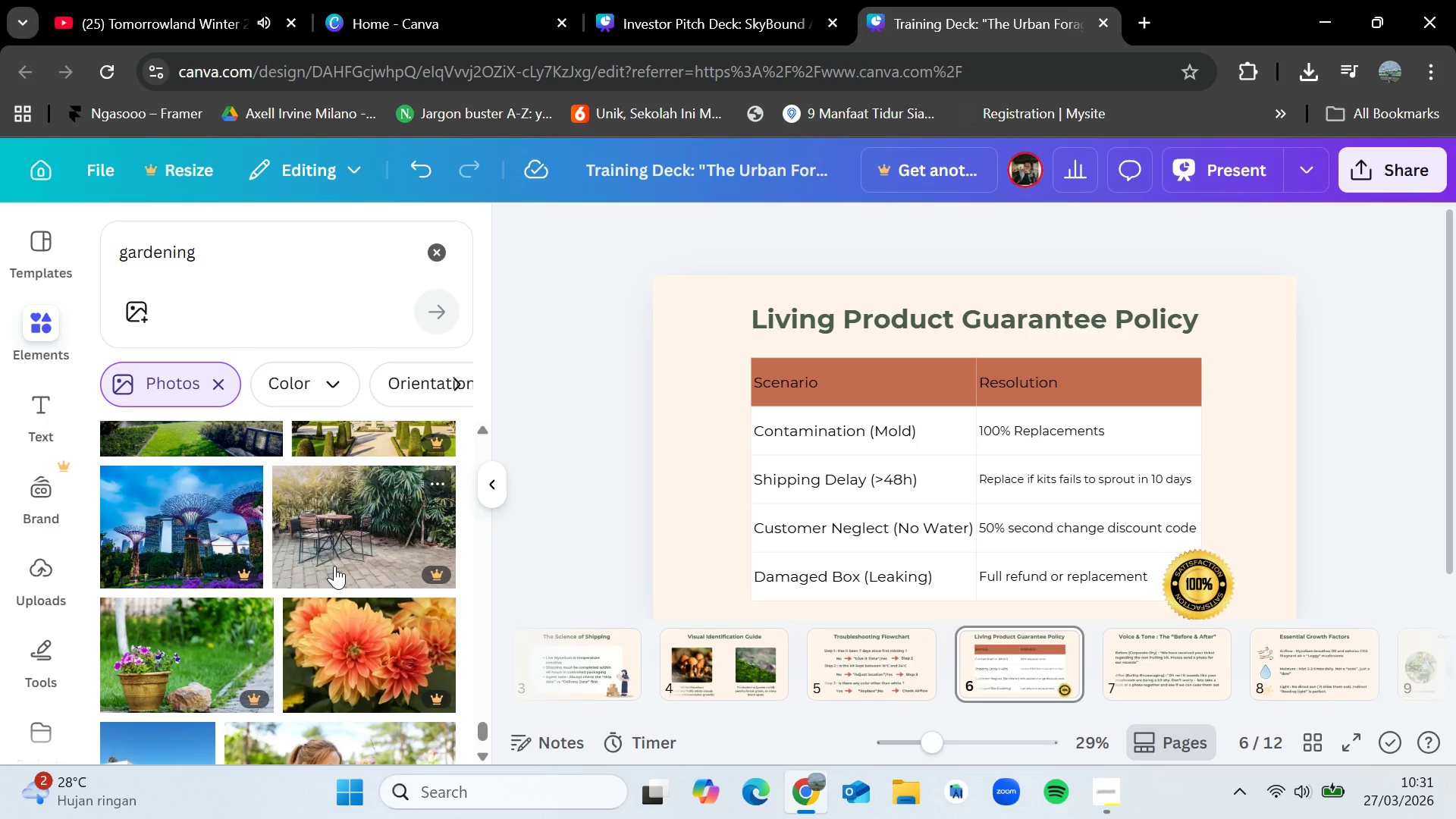 
scroll: coordinate [334, 566], scroll_direction: down, amount: 6.0
 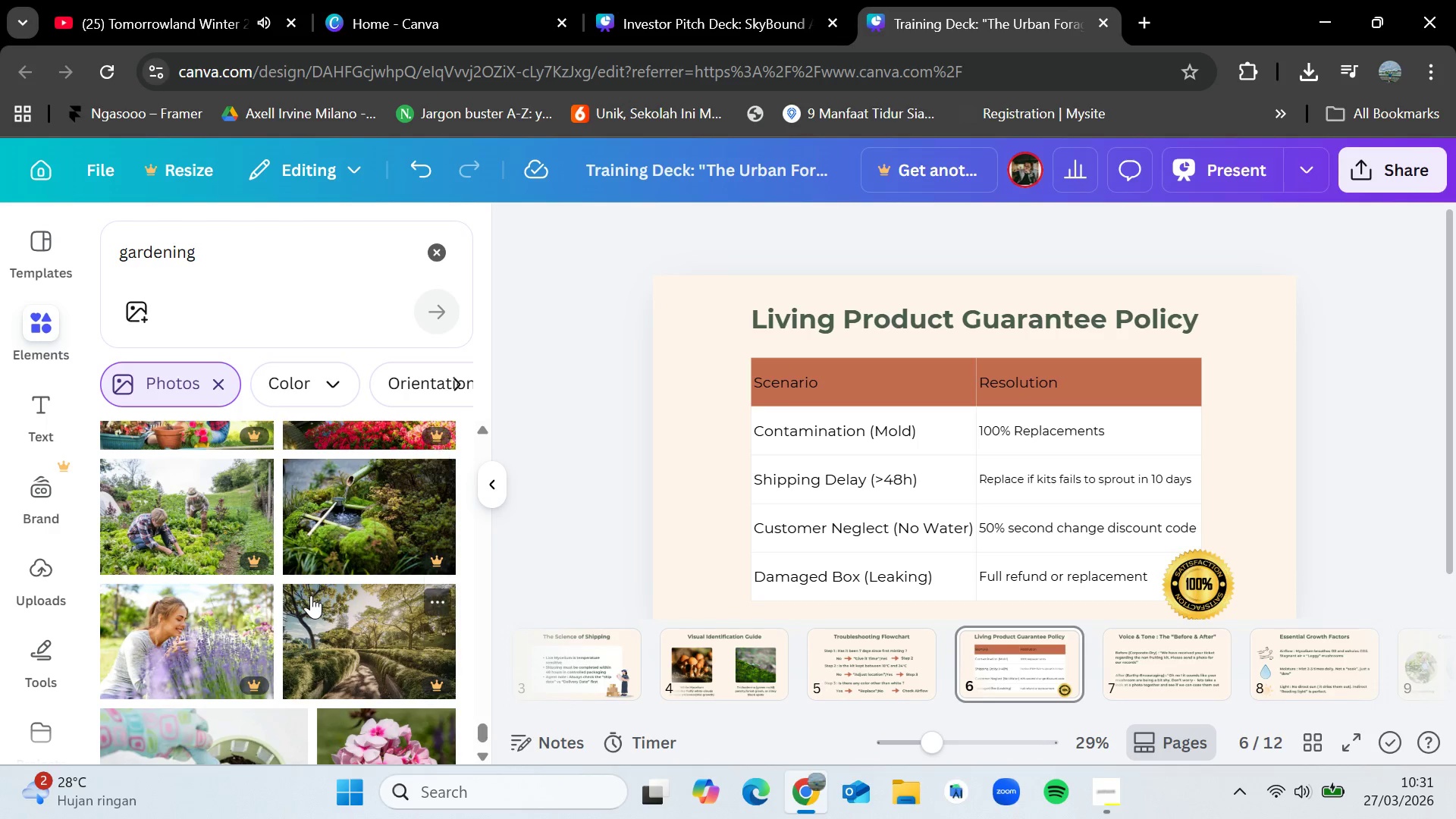 
mouse_move([287, 596])
 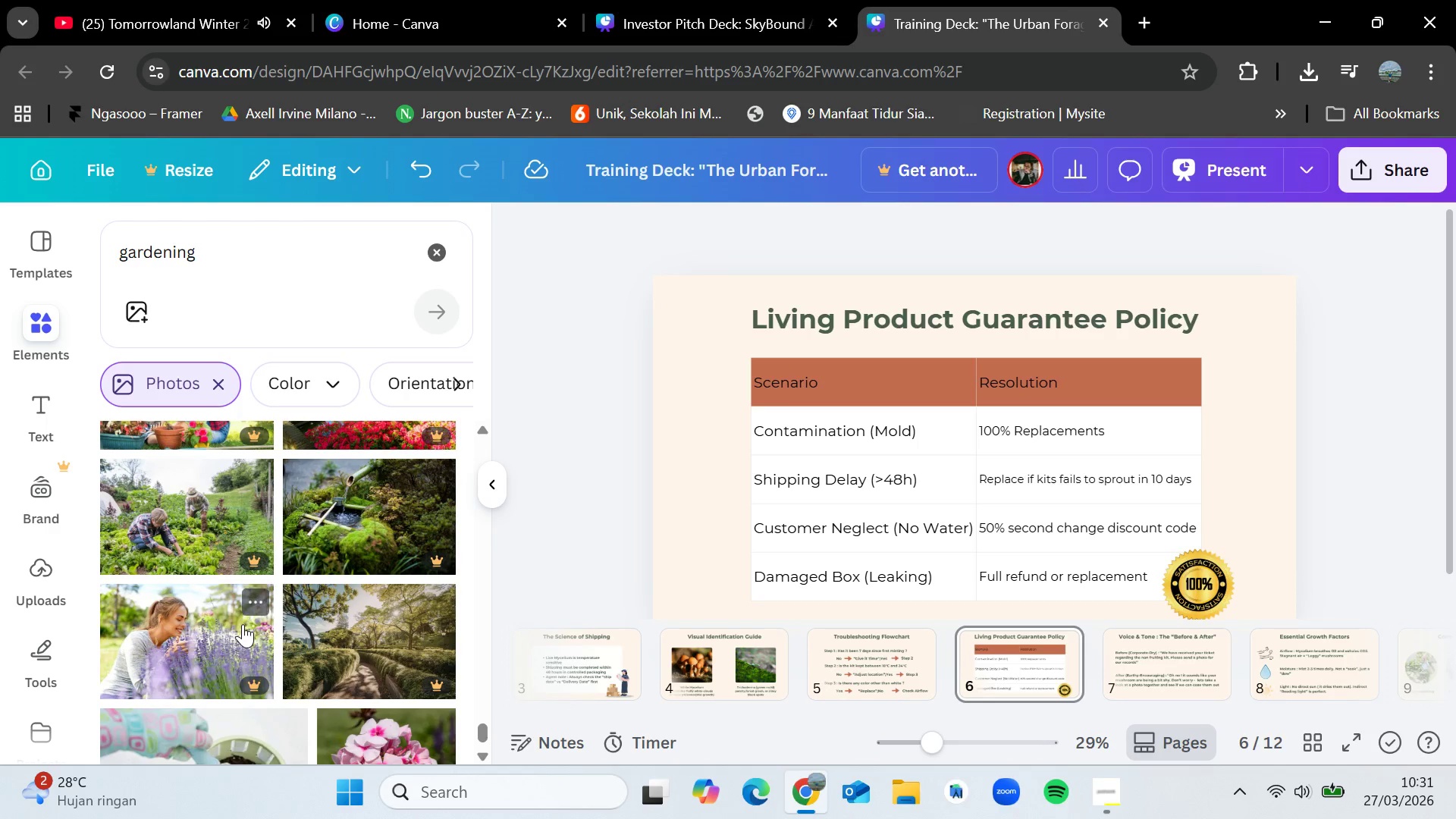 
scroll: coordinate [243, 624], scroll_direction: down, amount: 13.0
 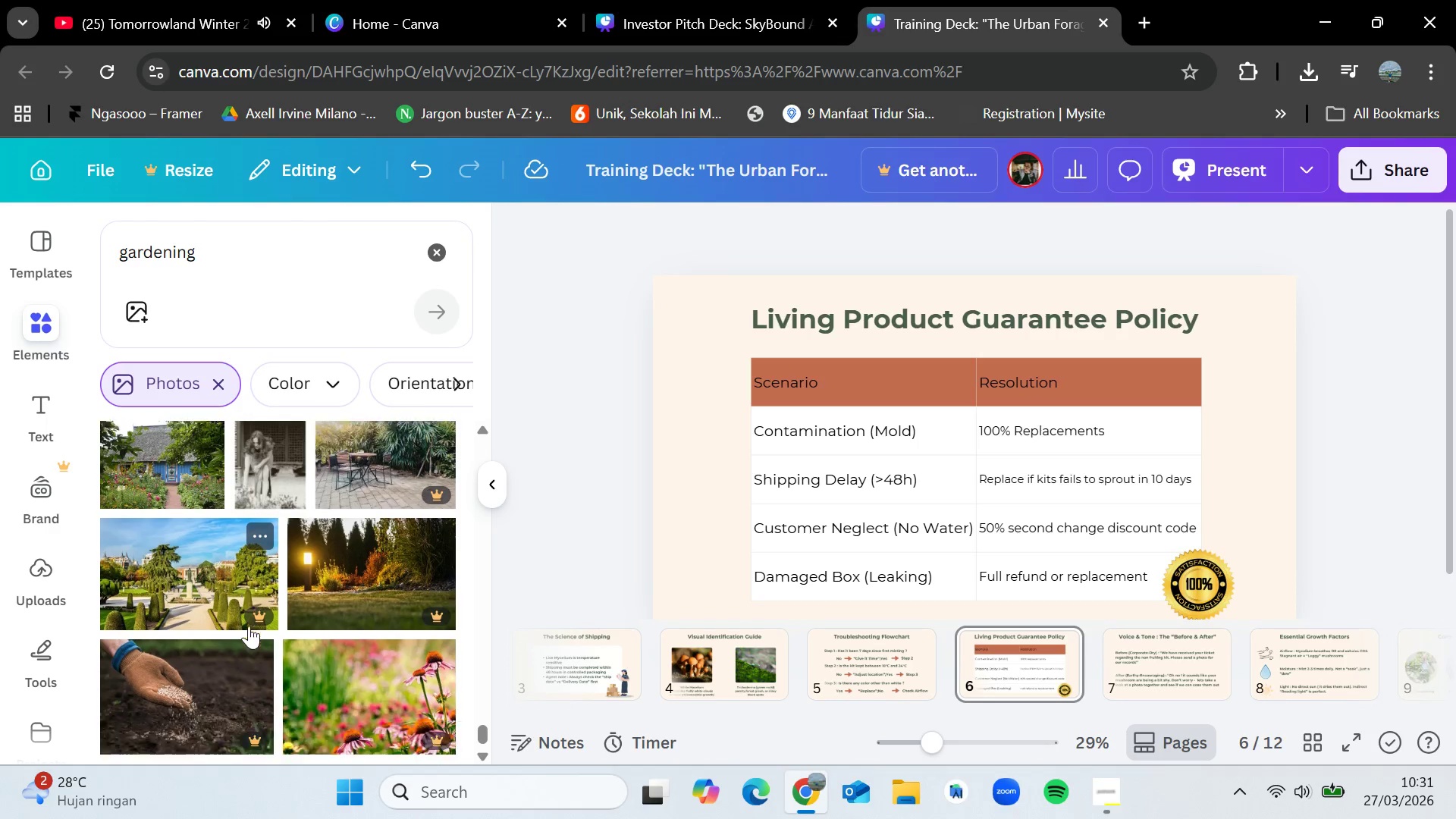 
scroll: coordinate [249, 626], scroll_direction: down, amount: 12.0
 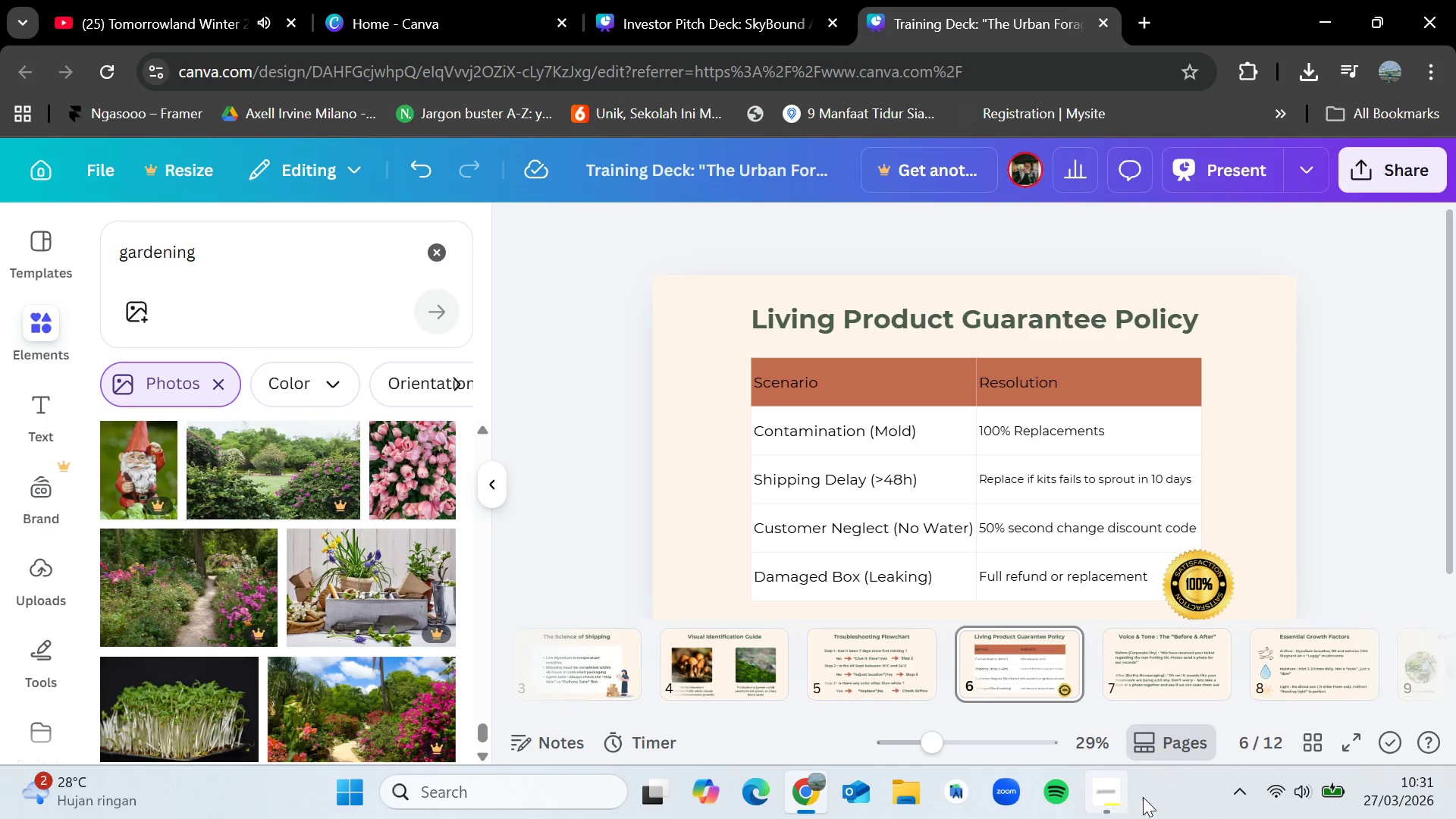 
left_click([1125, 793])